 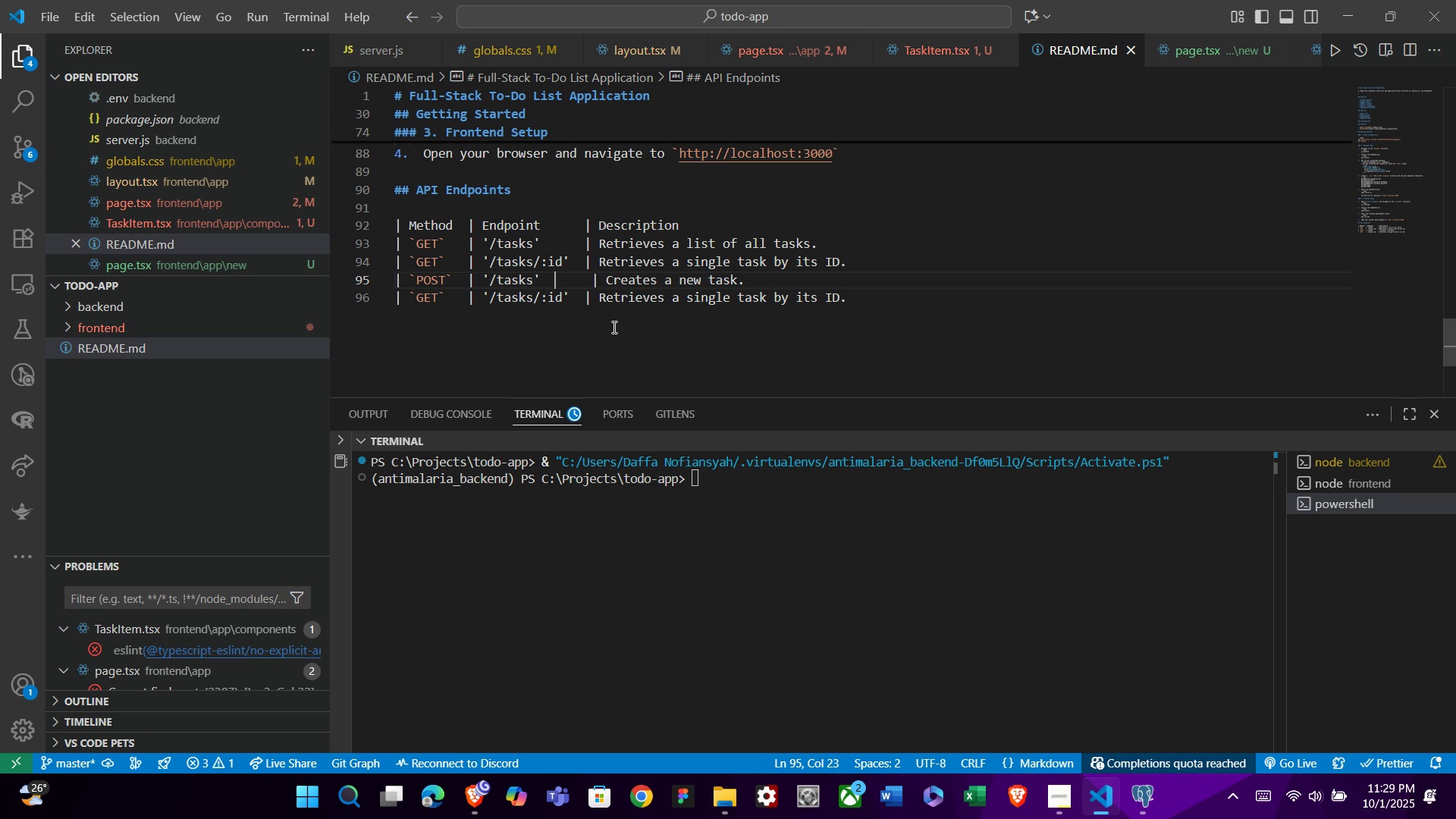 
key(ArrowRight)
 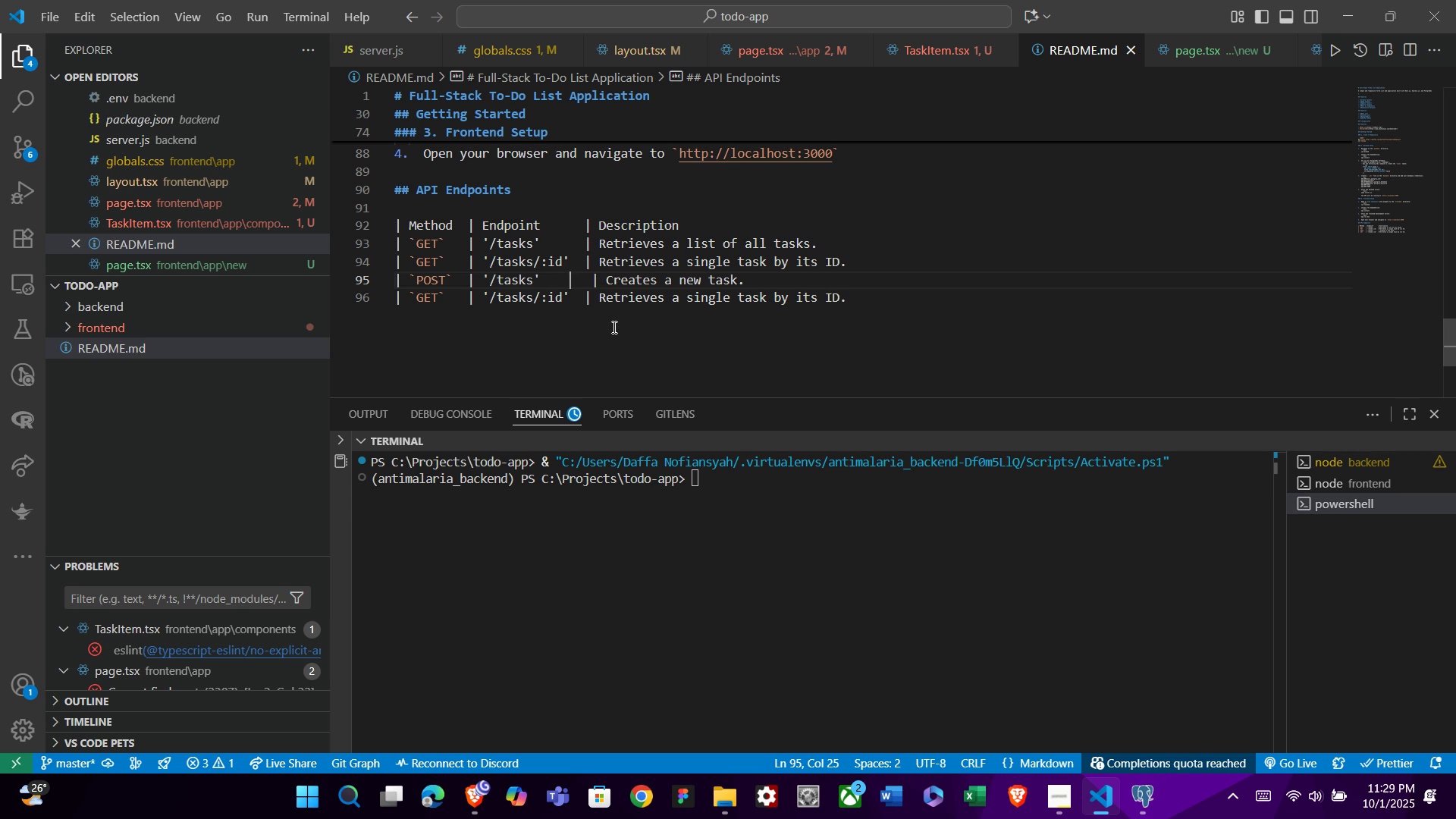 
key(ArrowRight)
 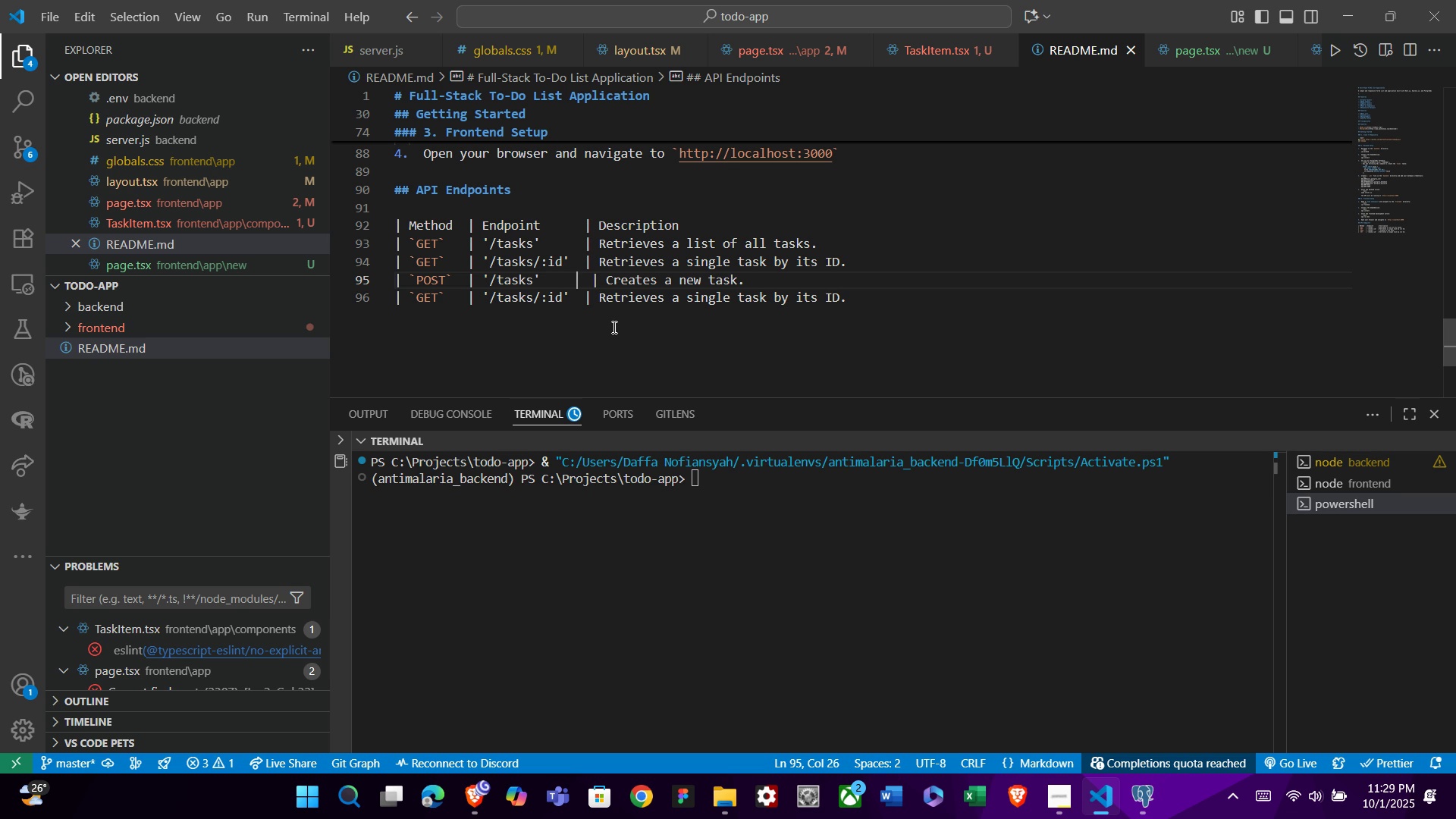 
key(ArrowRight)
 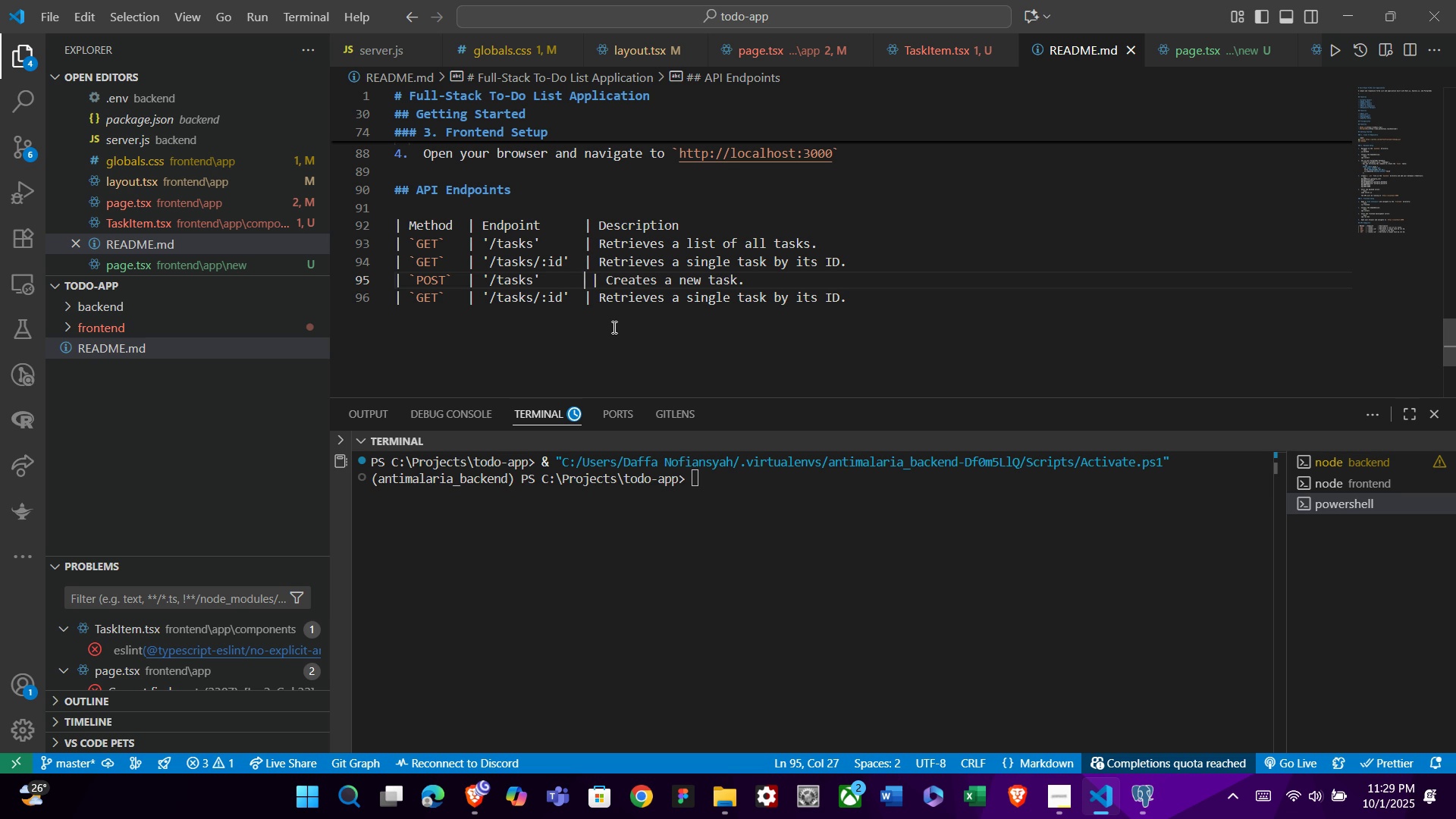 
key(ArrowRight)
 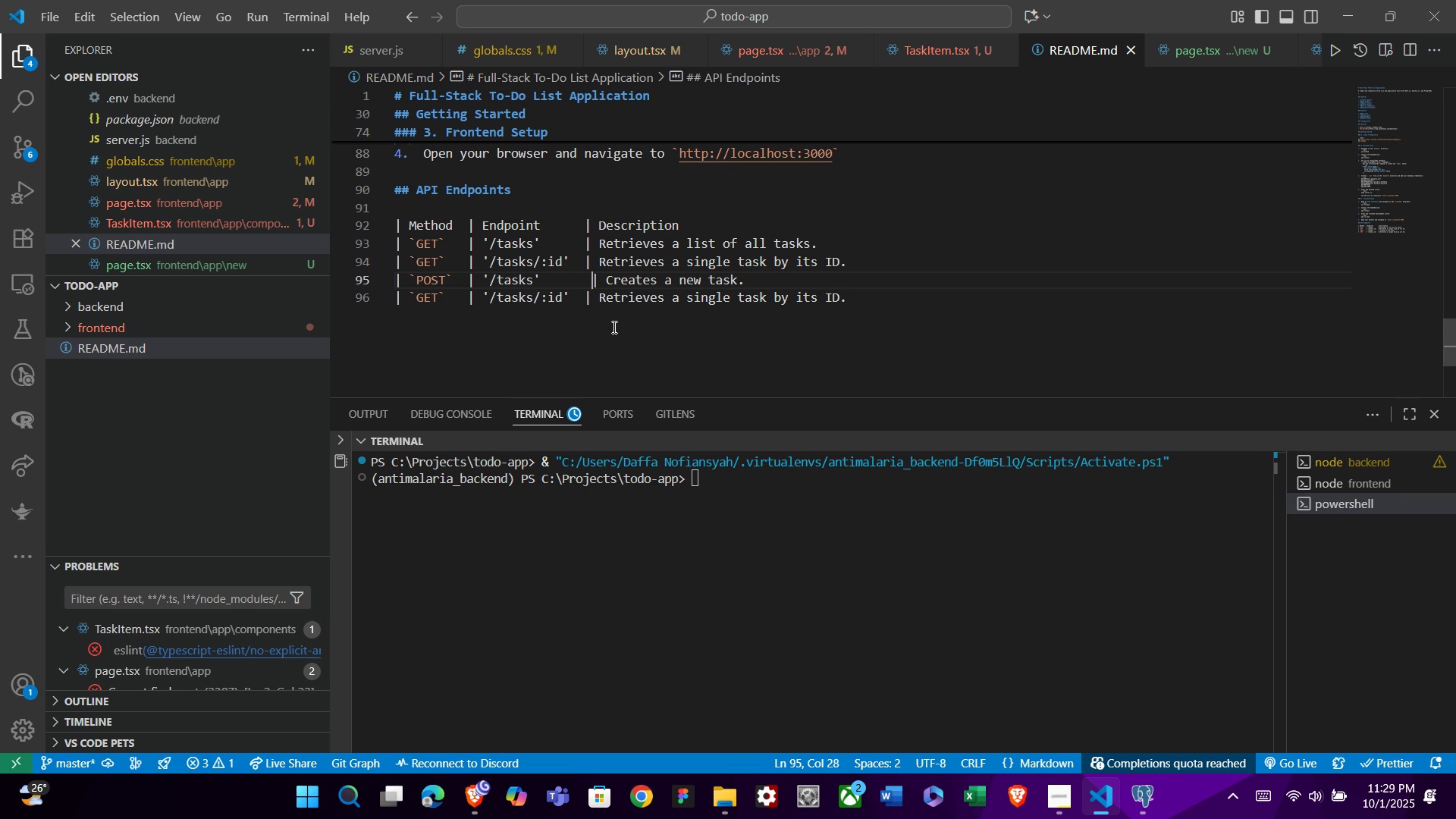 
key(ArrowRight)
 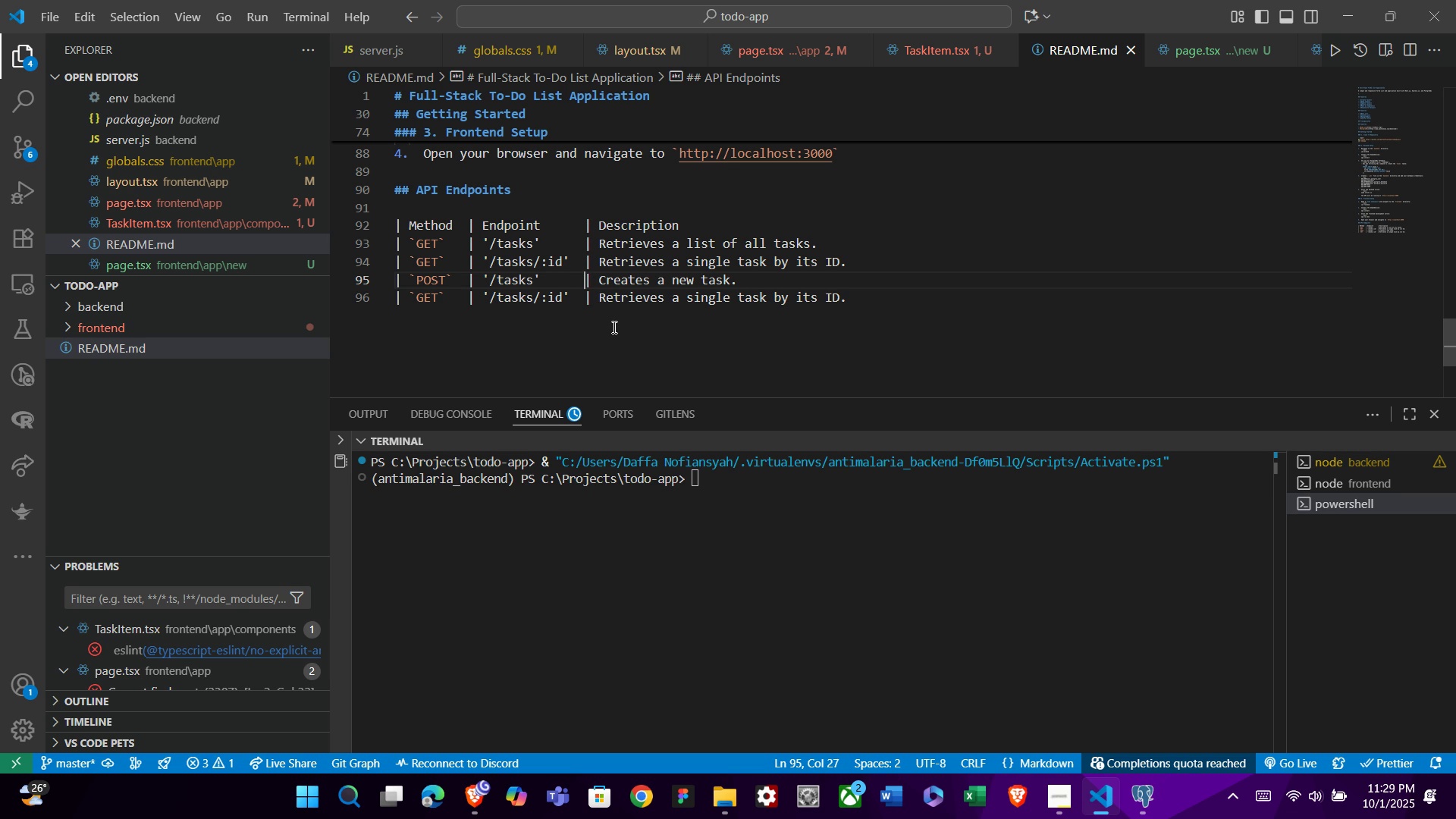 
key(Backspace)
 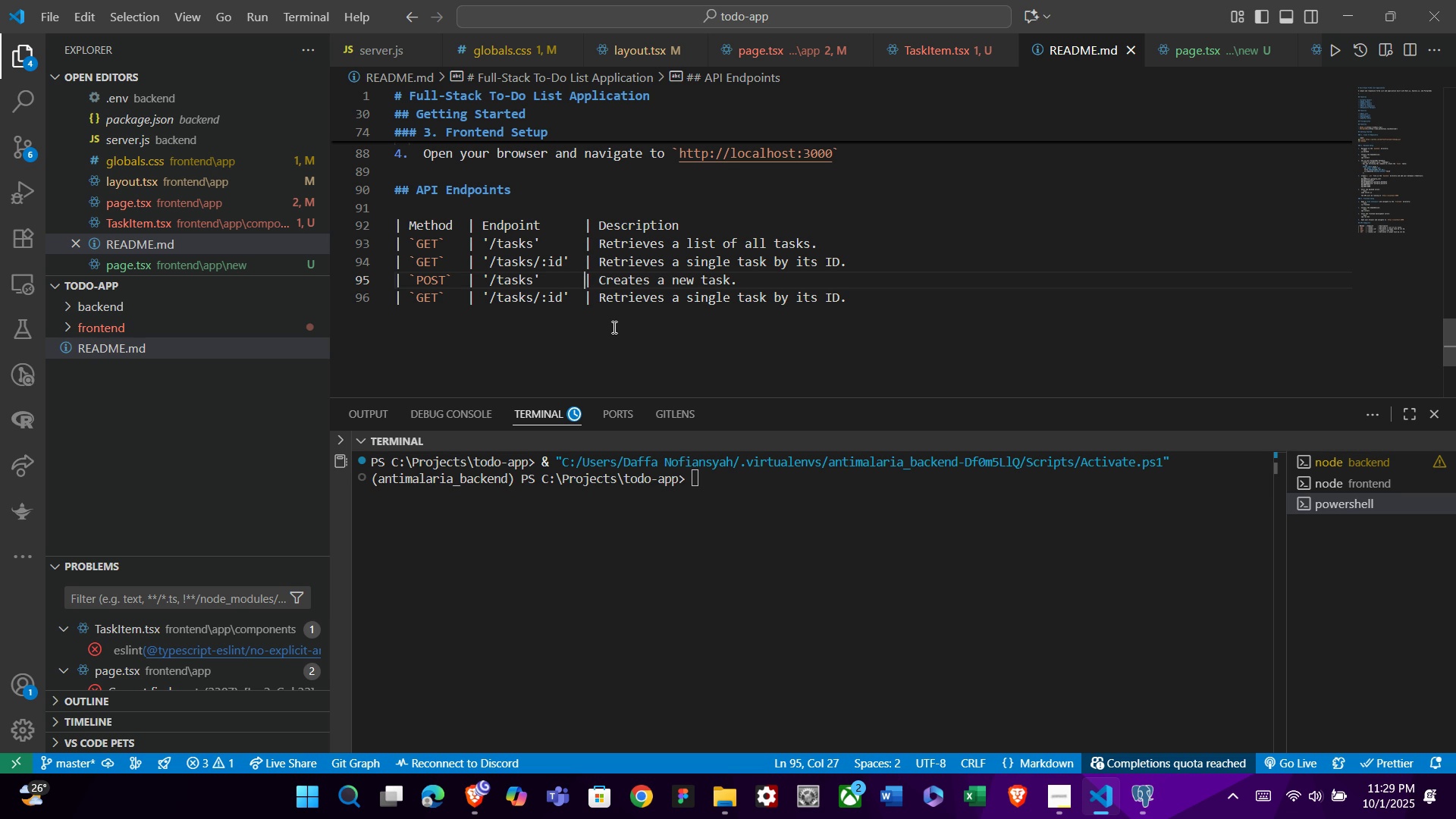 
key(ArrowDown)